 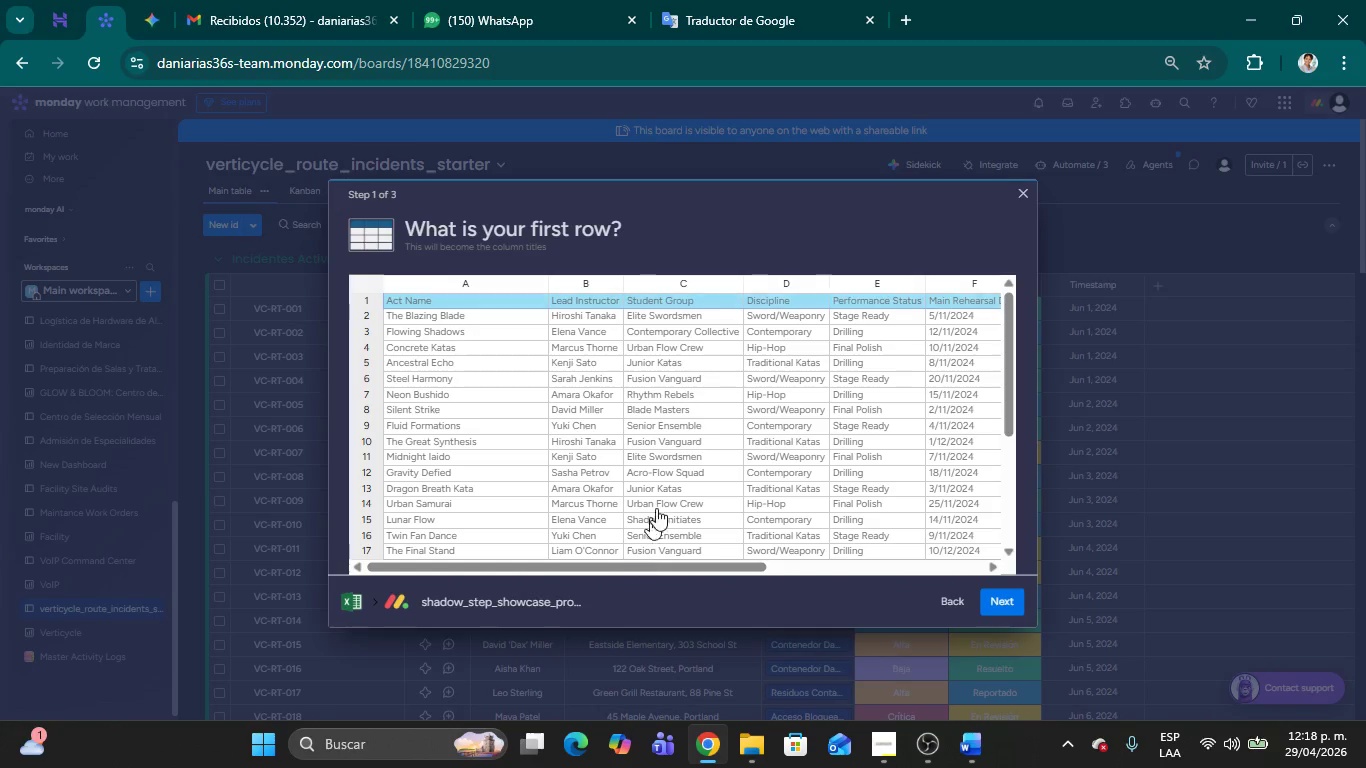 
scroll: coordinate [686, 480], scroll_direction: down, amount: 9.0
 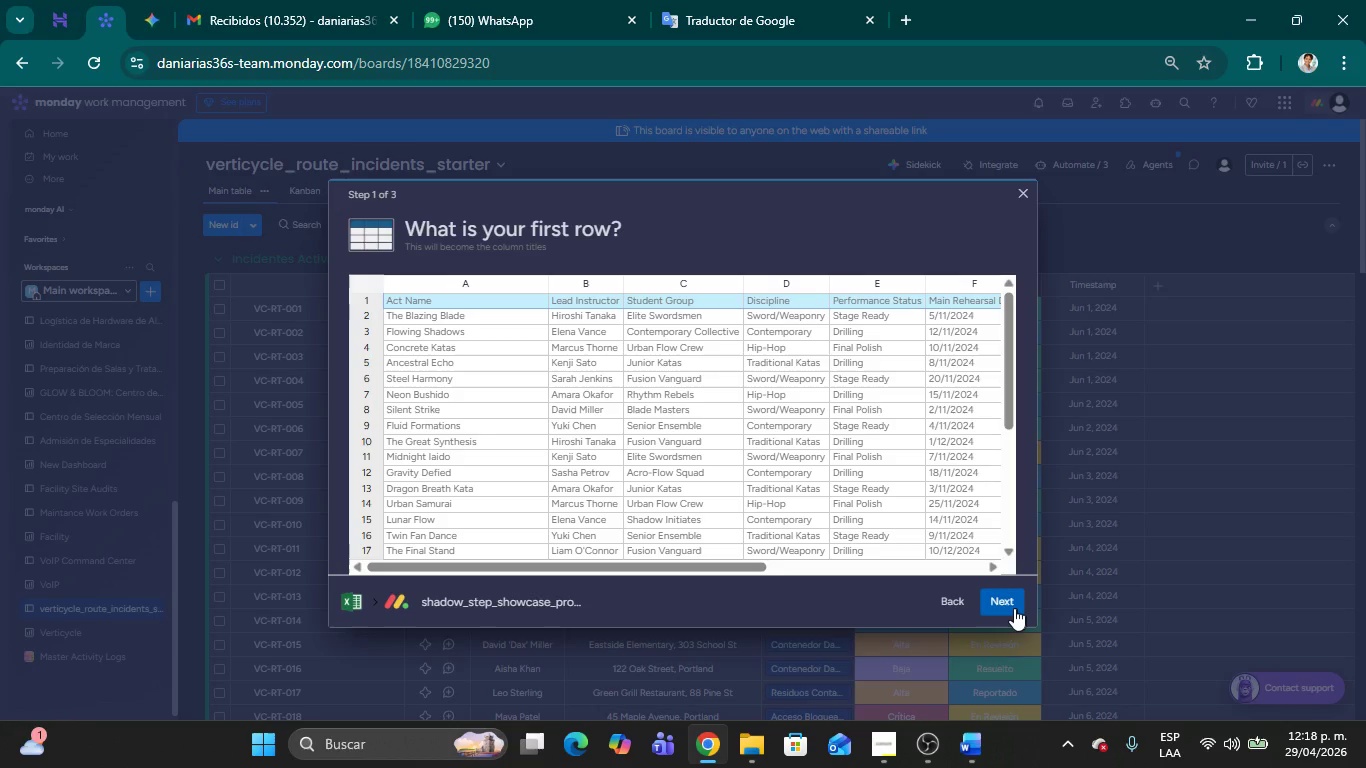 
left_click([1014, 608])
 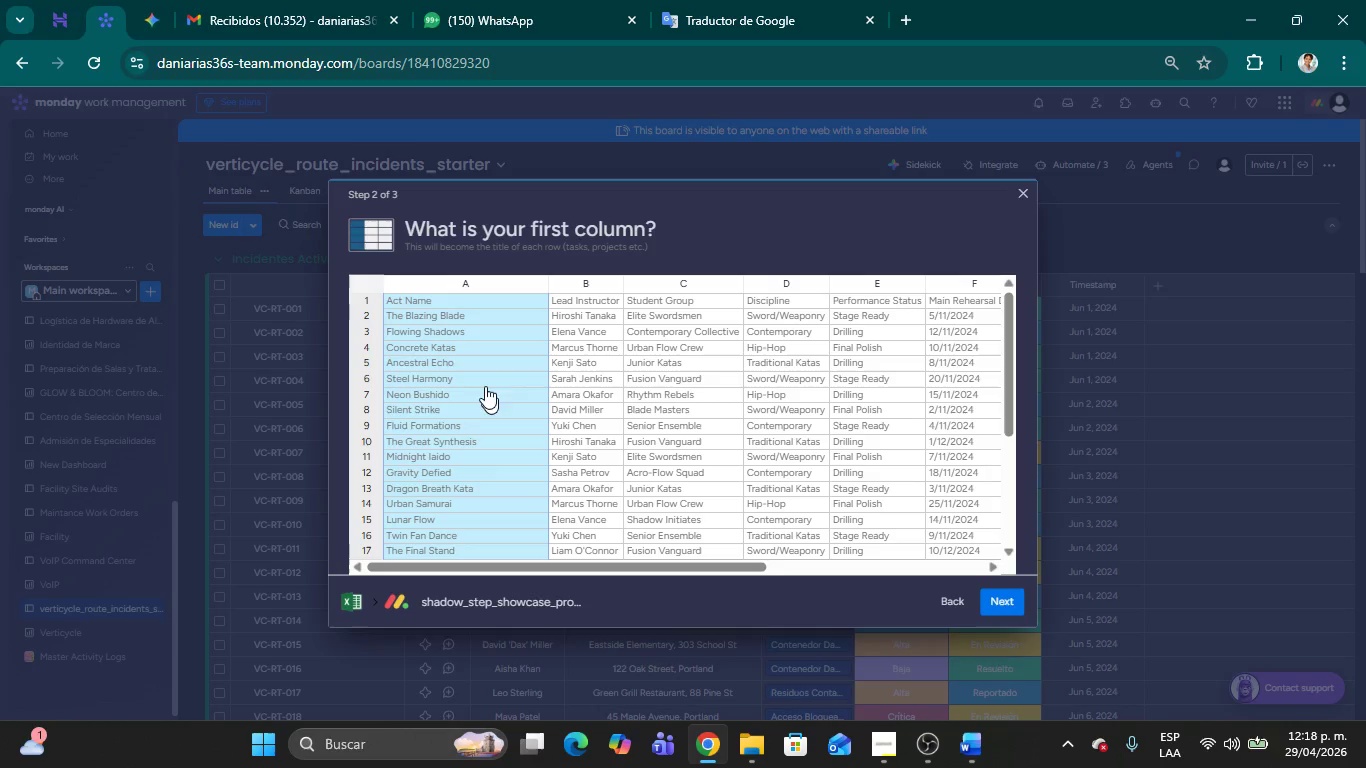 
scroll: coordinate [514, 329], scroll_direction: up, amount: 4.0
 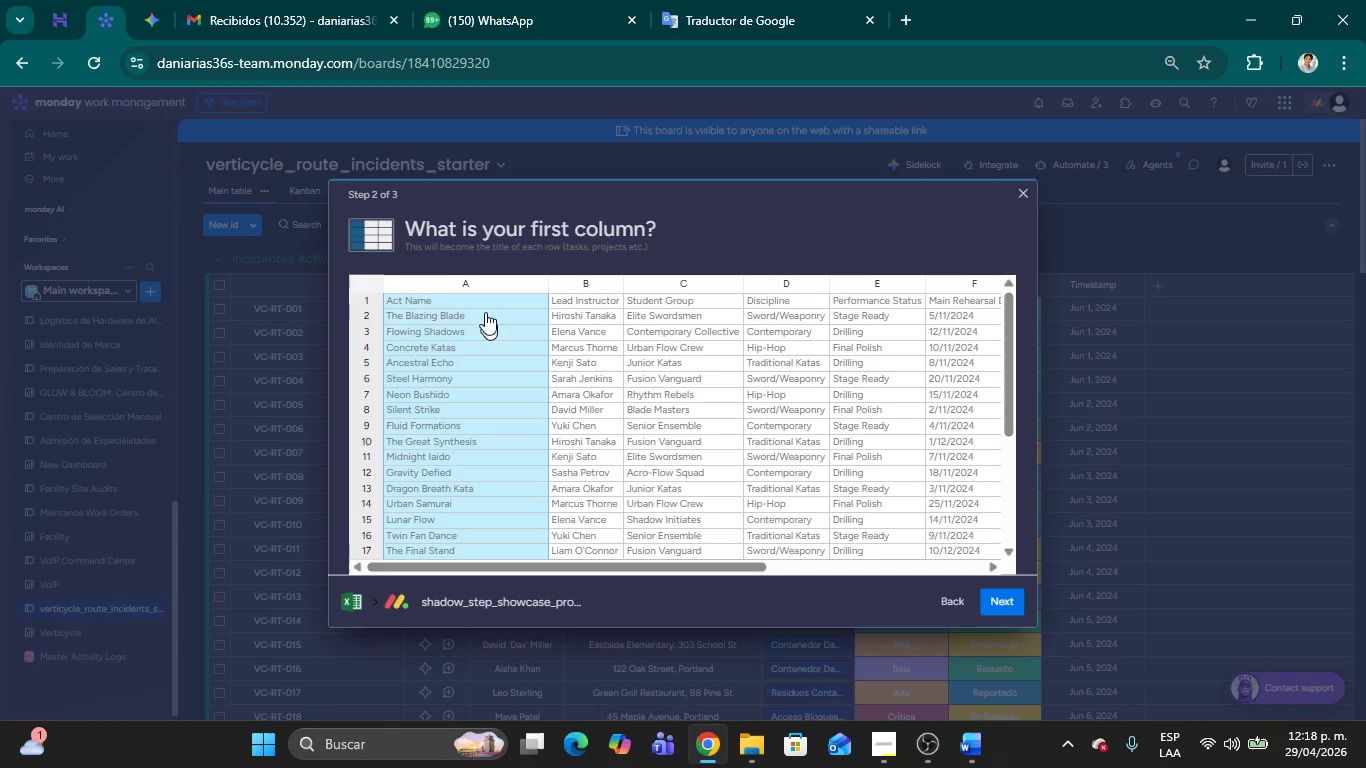 
left_click([483, 299])
 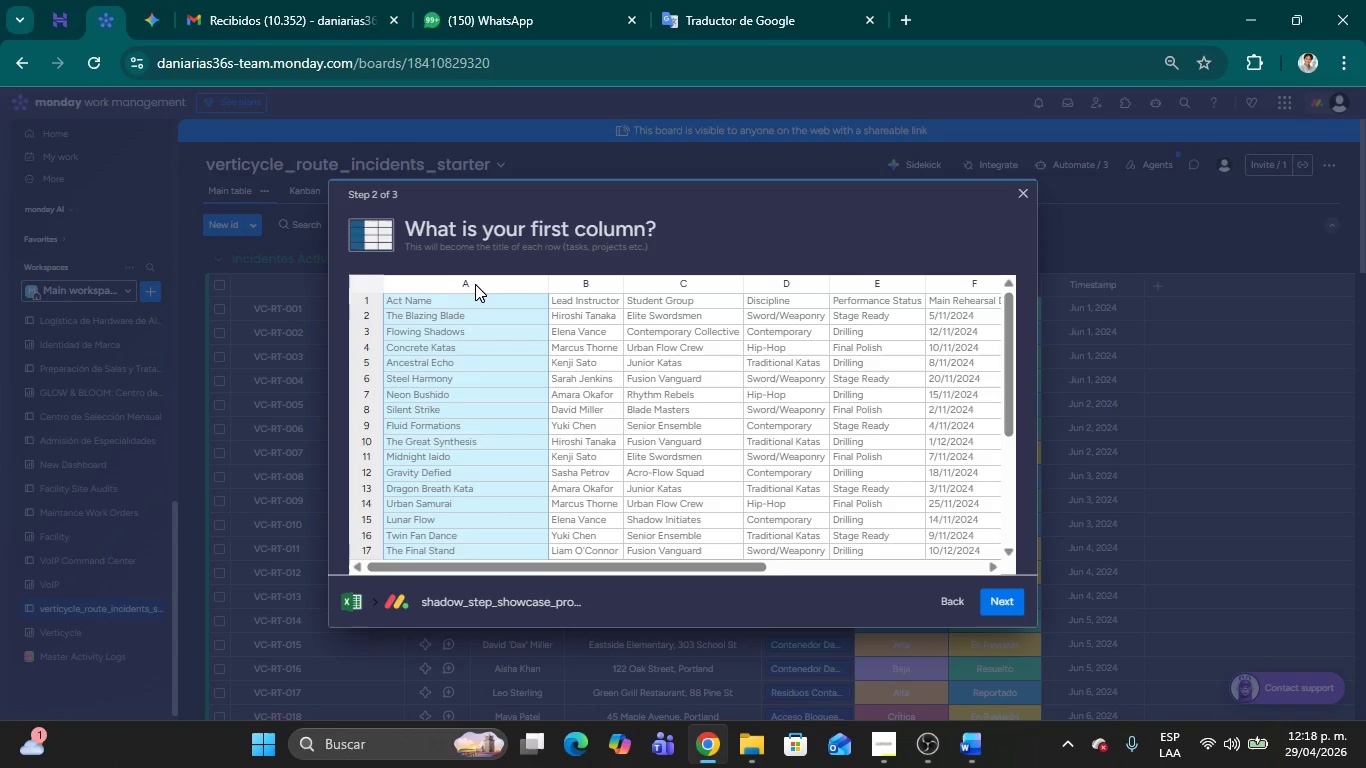 
left_click([475, 284])
 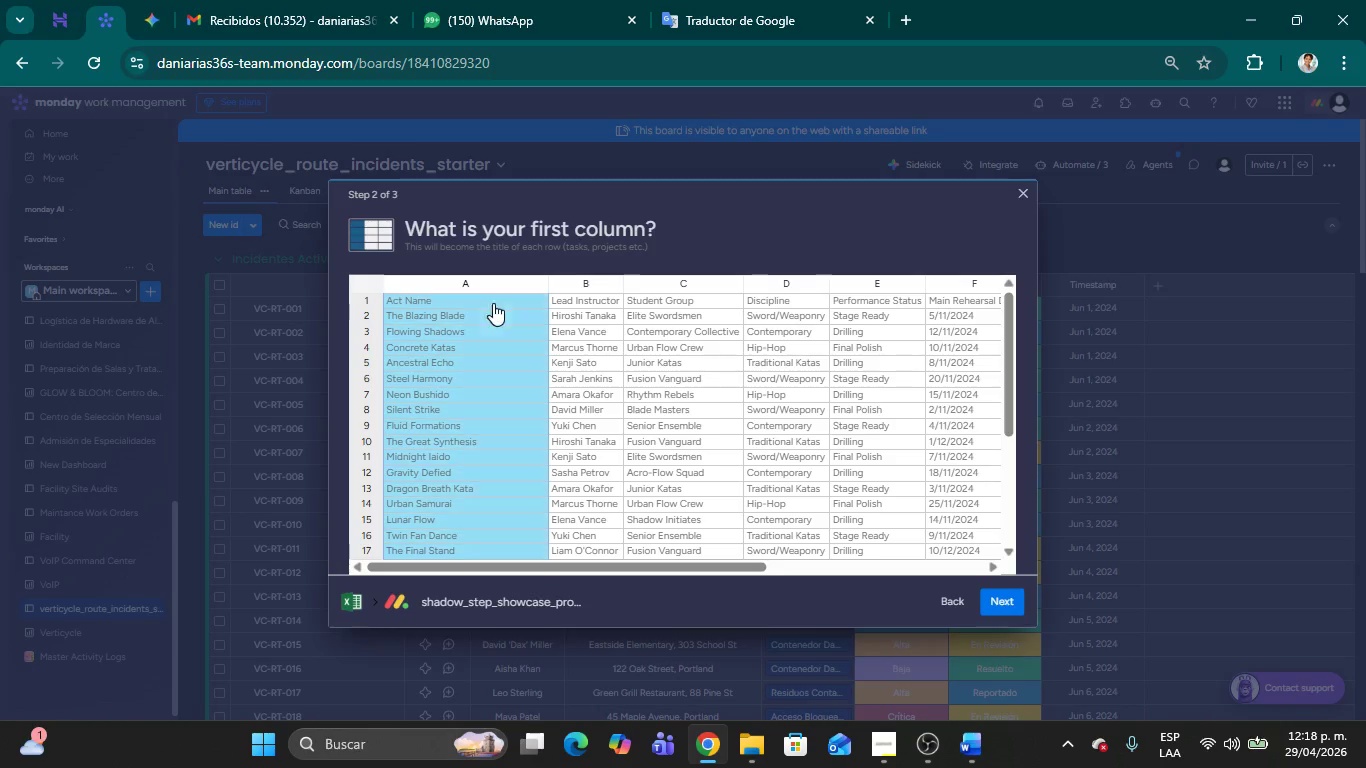 
scroll: coordinate [573, 398], scroll_direction: down, amount: 7.0
 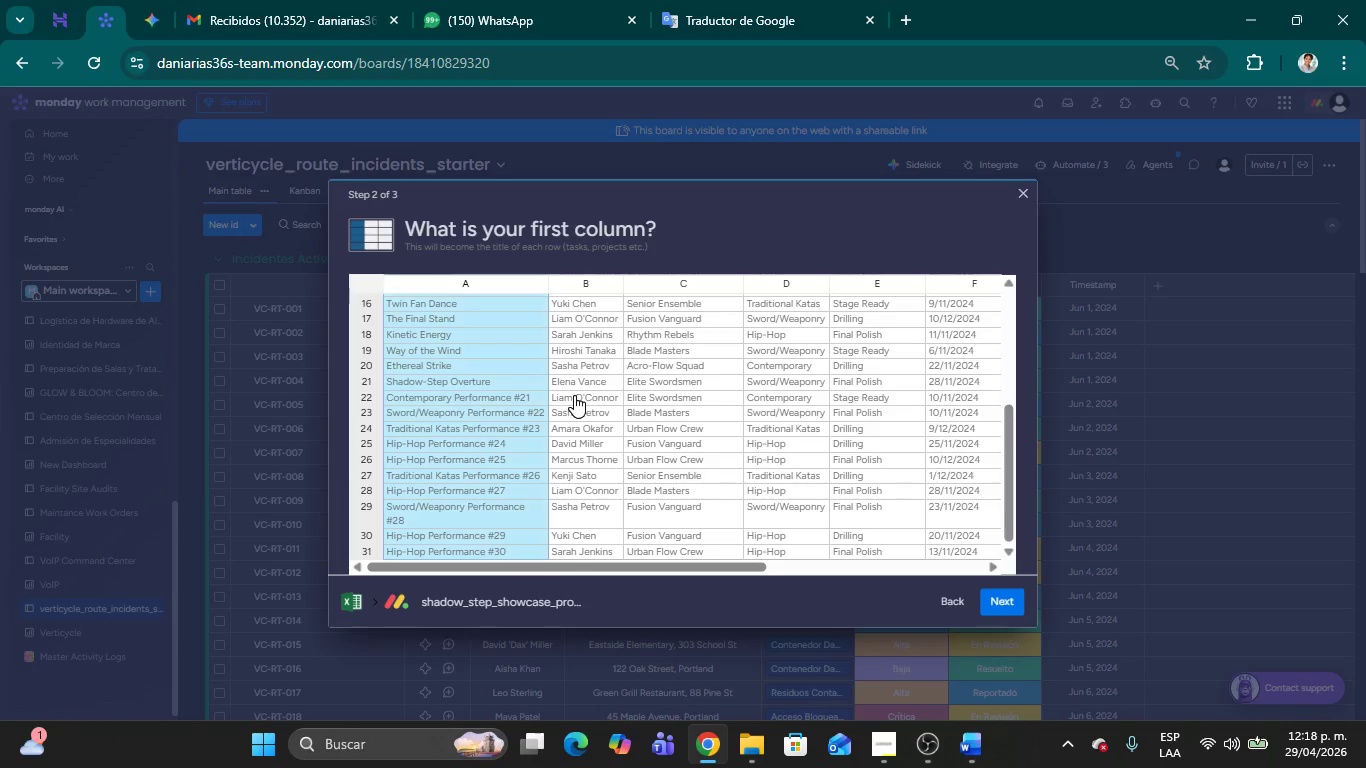 
wait(5.0)
 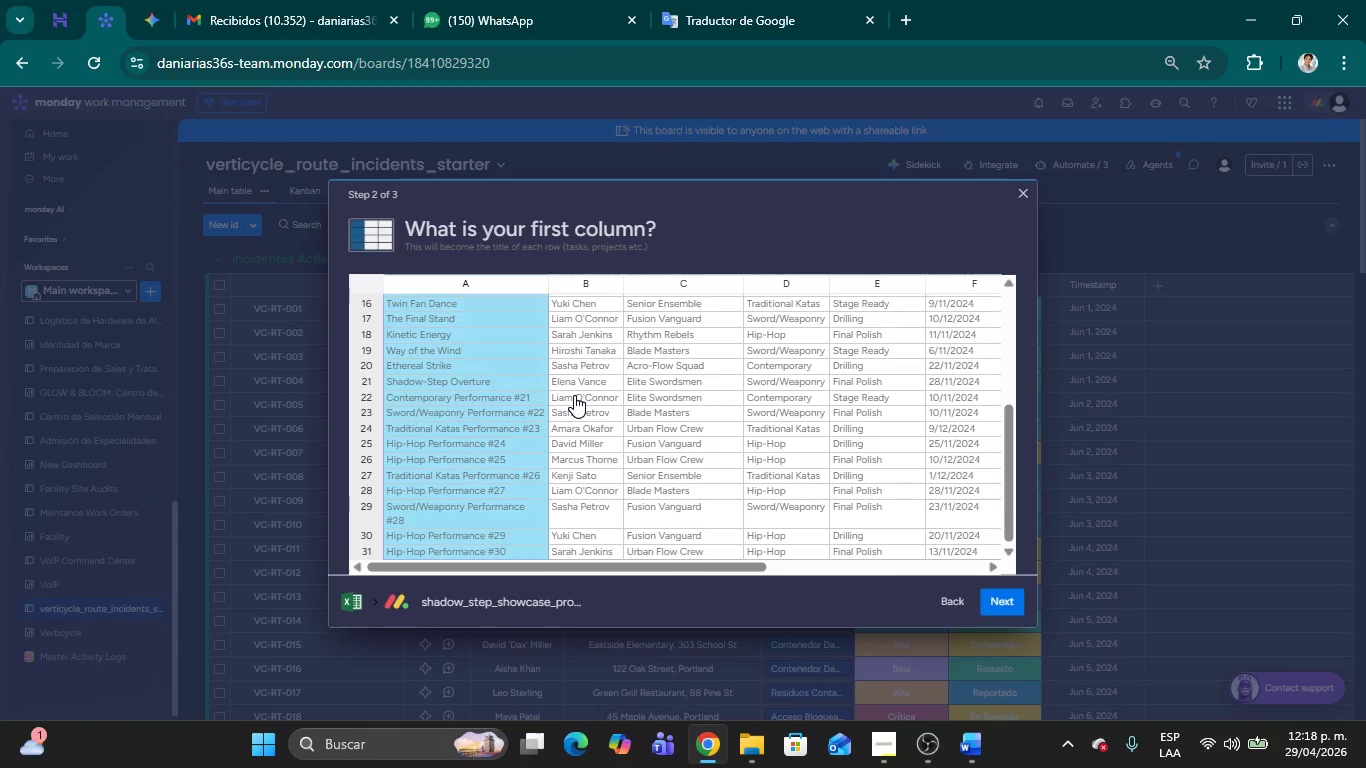 
scroll: coordinate [571, 395], scroll_direction: up, amount: 20.0
 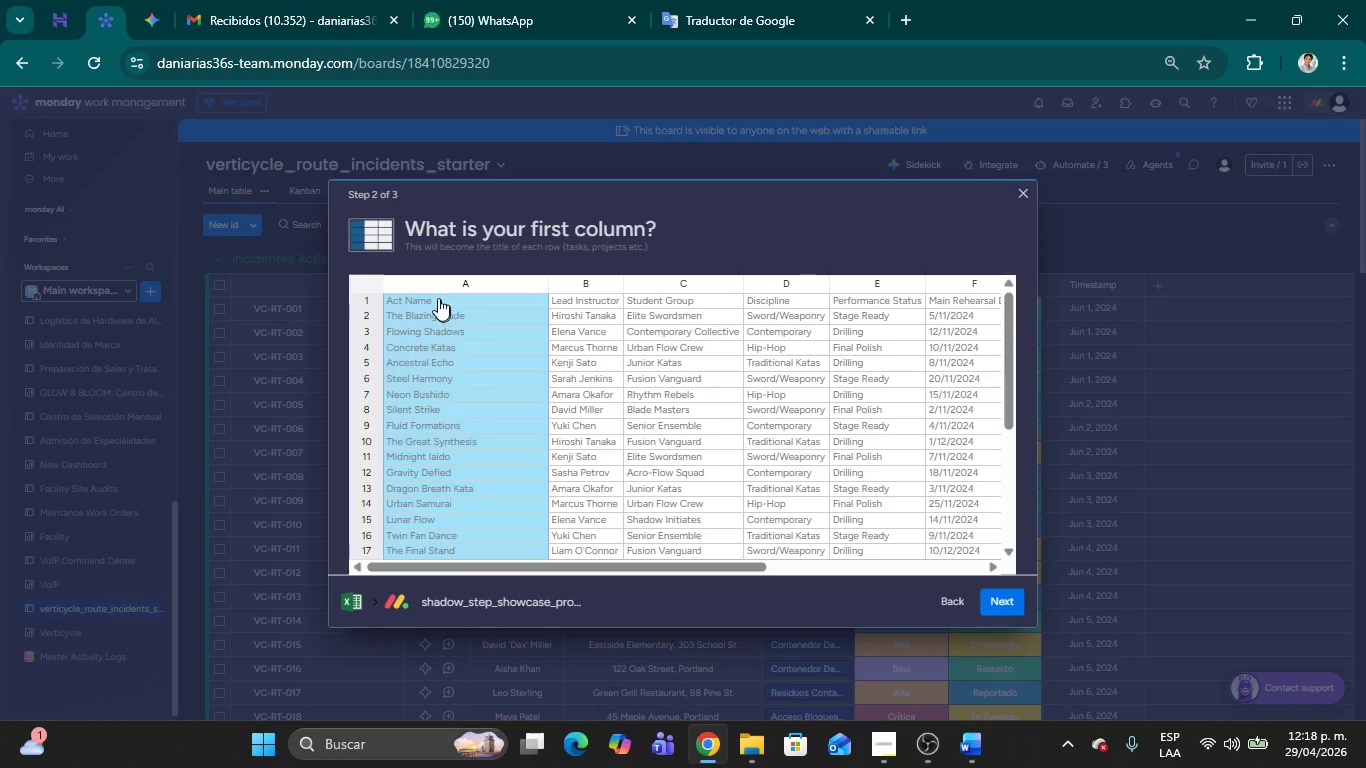 
left_click([438, 298])
 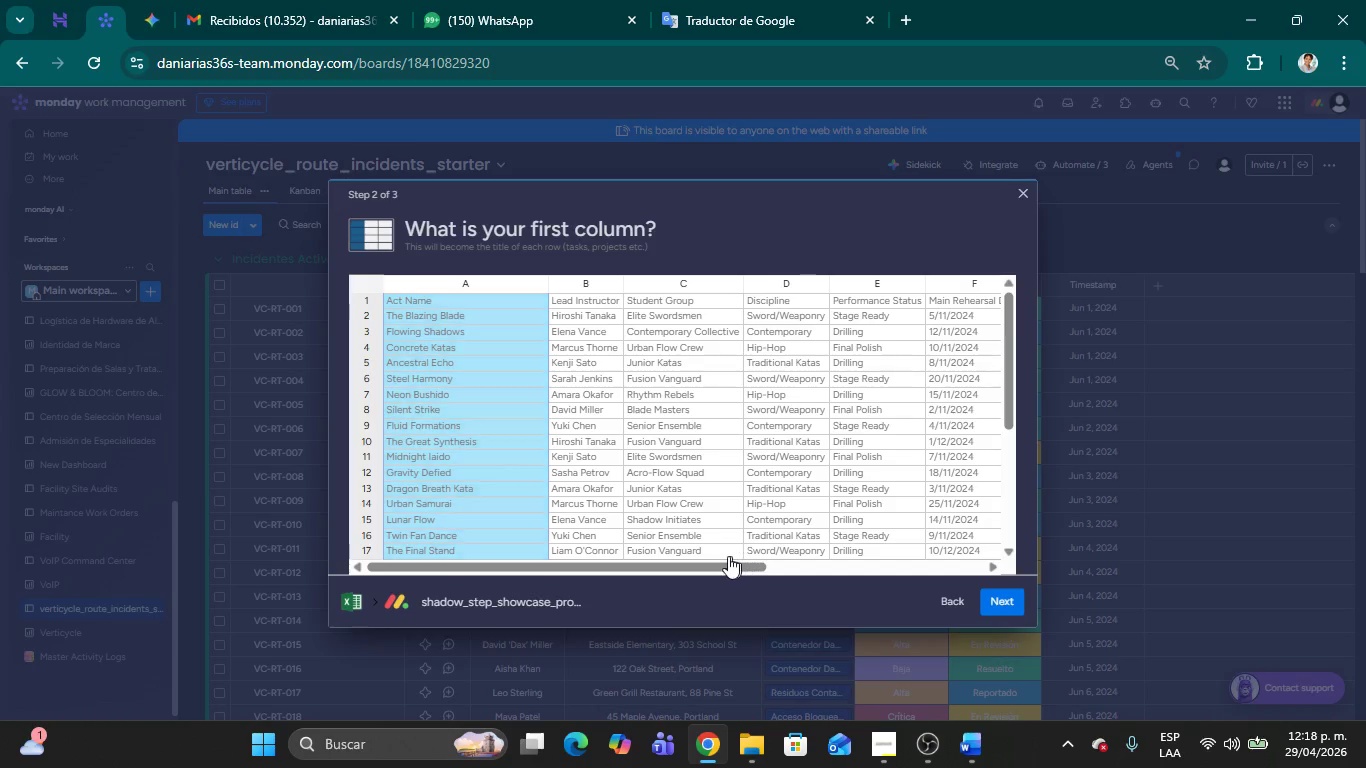 
left_click_drag(start_coordinate=[727, 561], to_coordinate=[507, 561])
 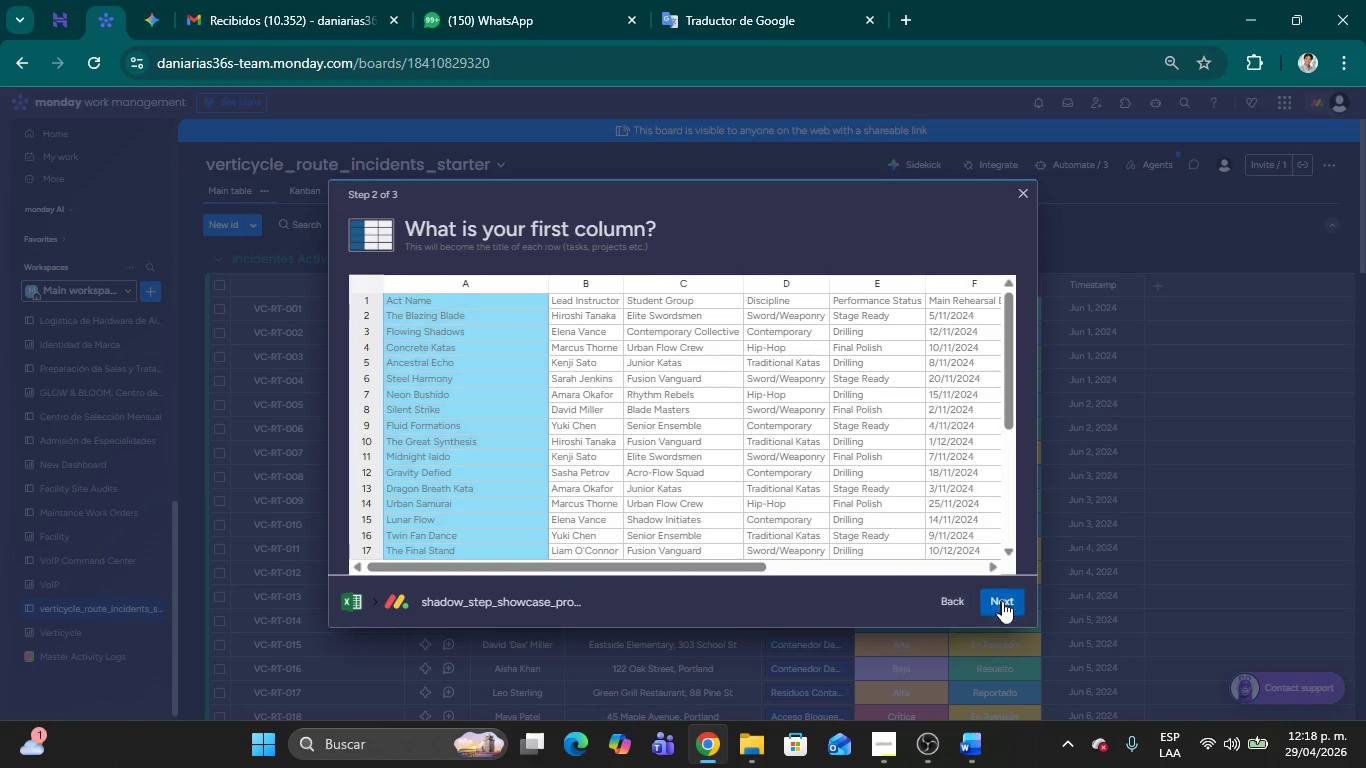 
left_click([1004, 602])
 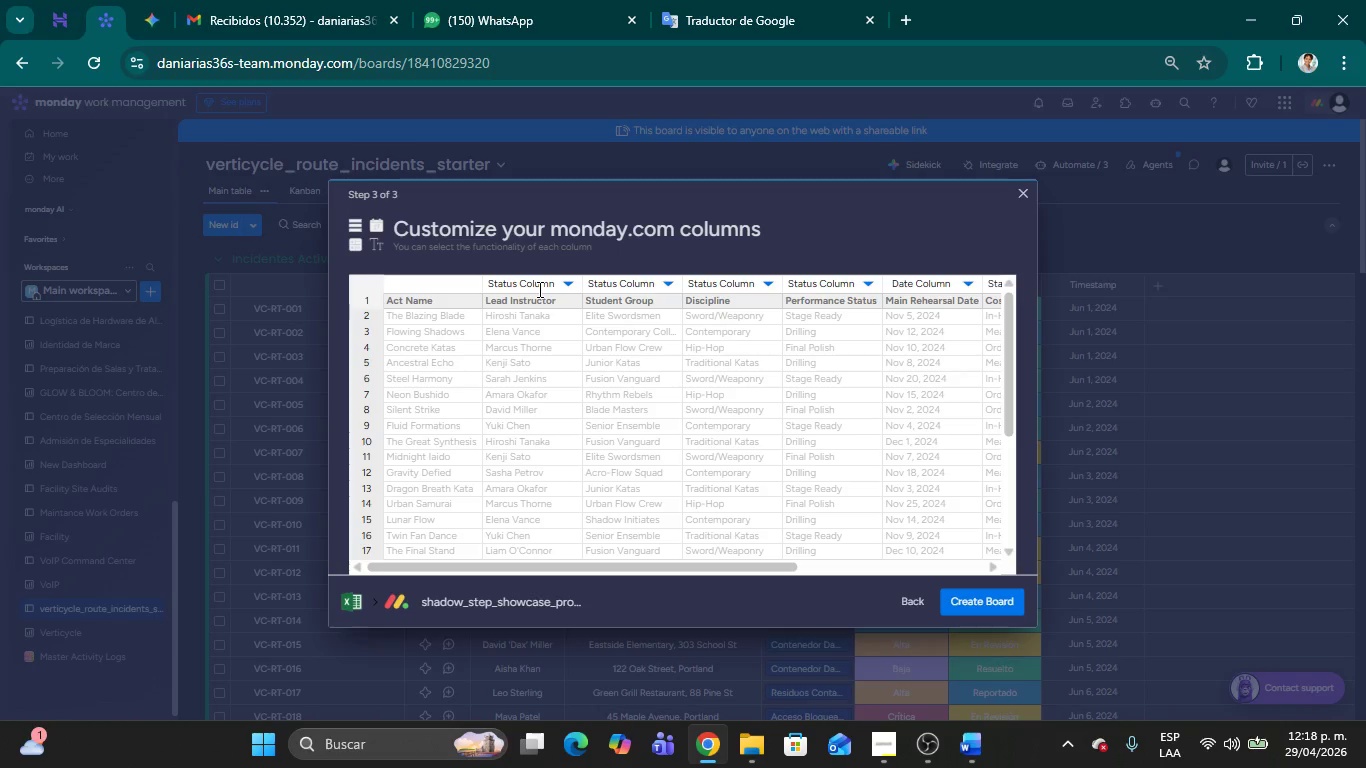 
wait(6.05)
 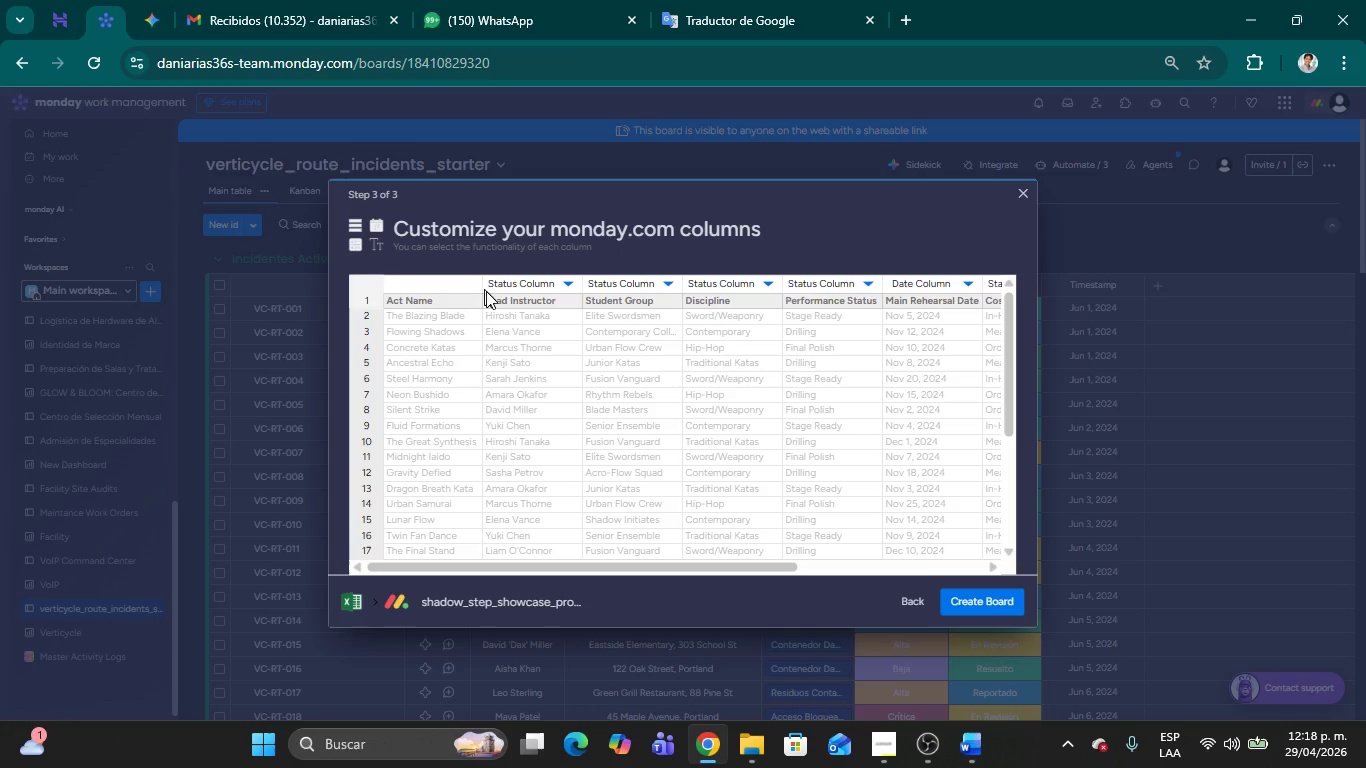 
left_click([566, 287])
 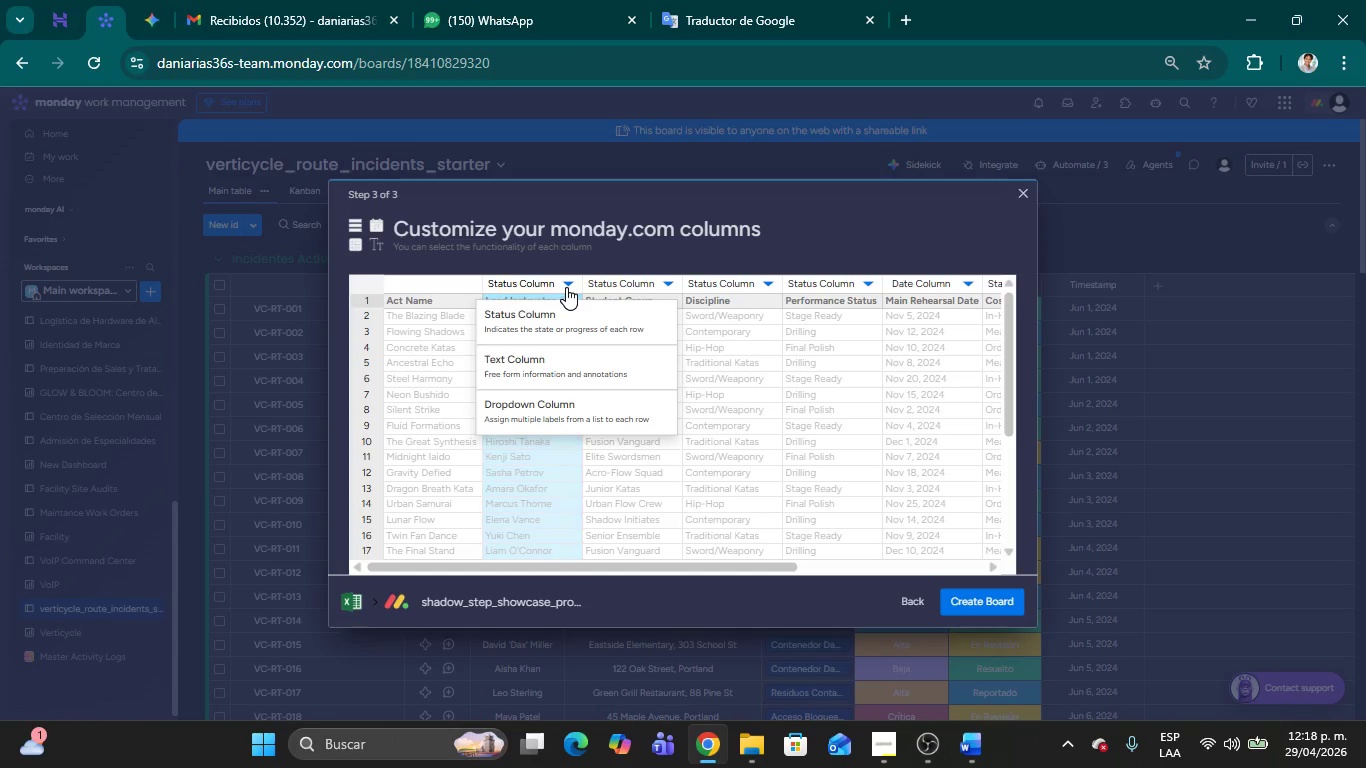 
mouse_move([576, 330])
 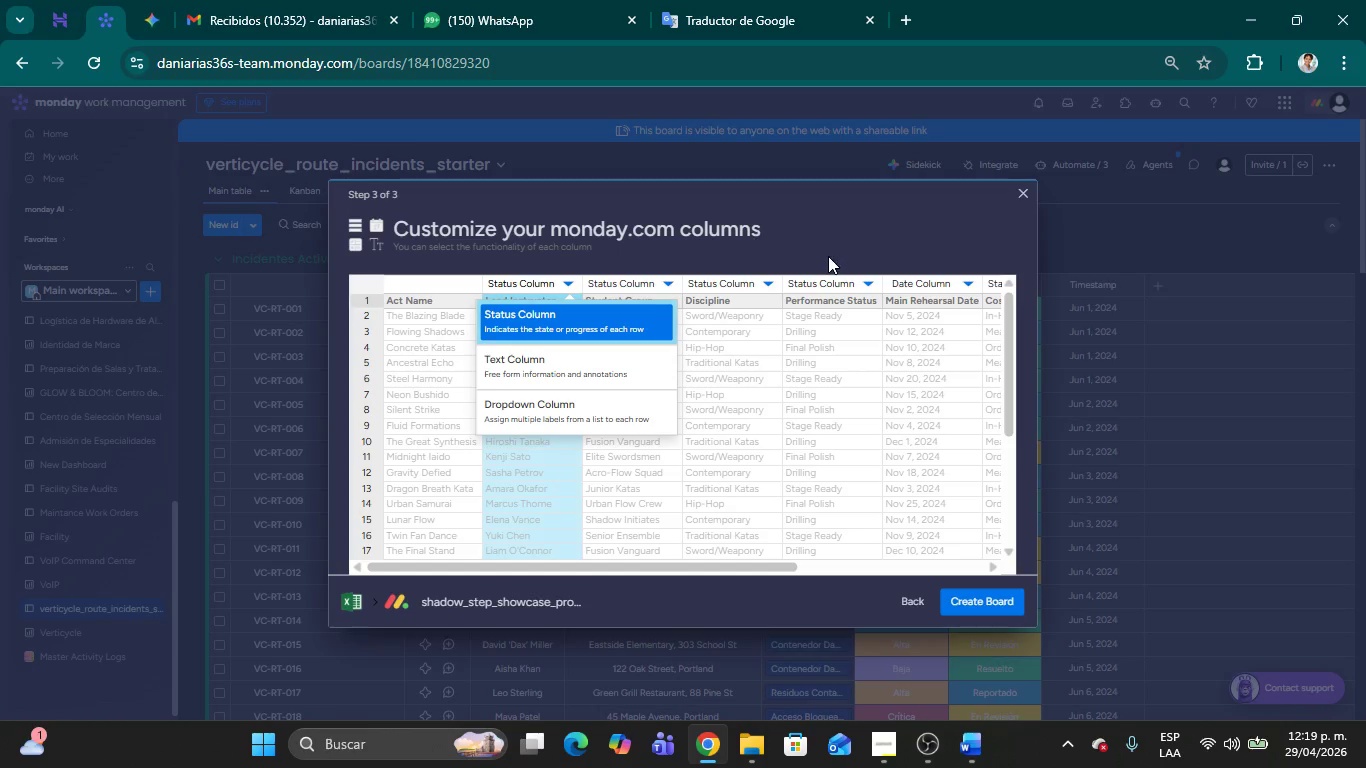 
left_click([825, 248])
 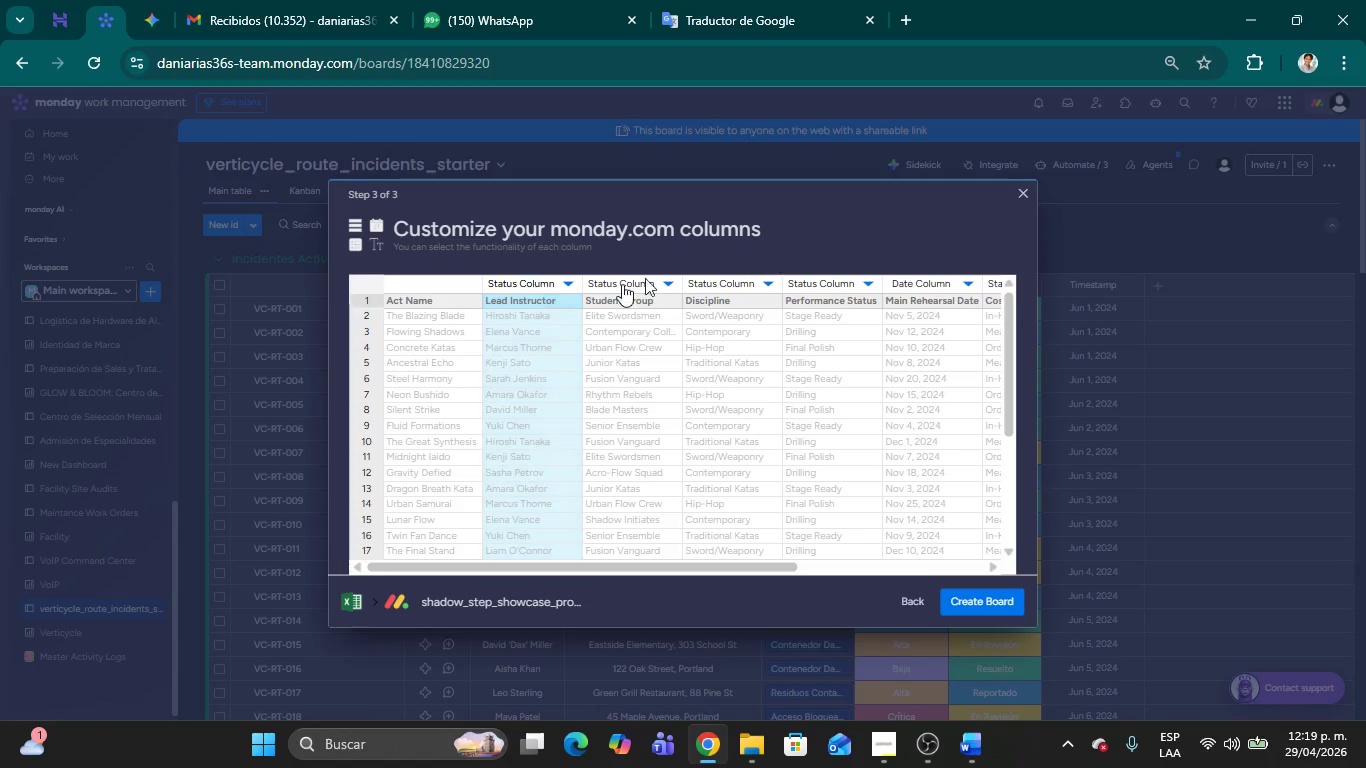 
mouse_move([574, 287])
 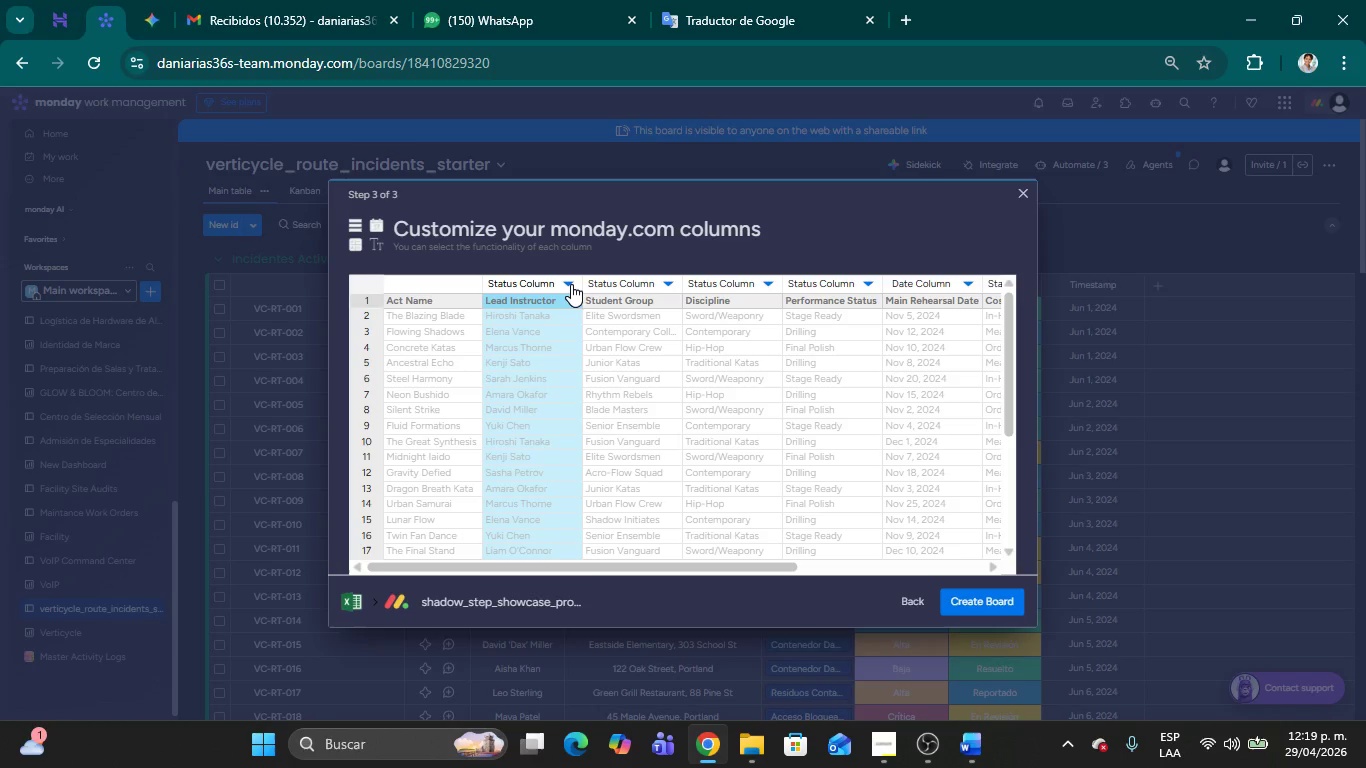 
left_click([570, 283])
 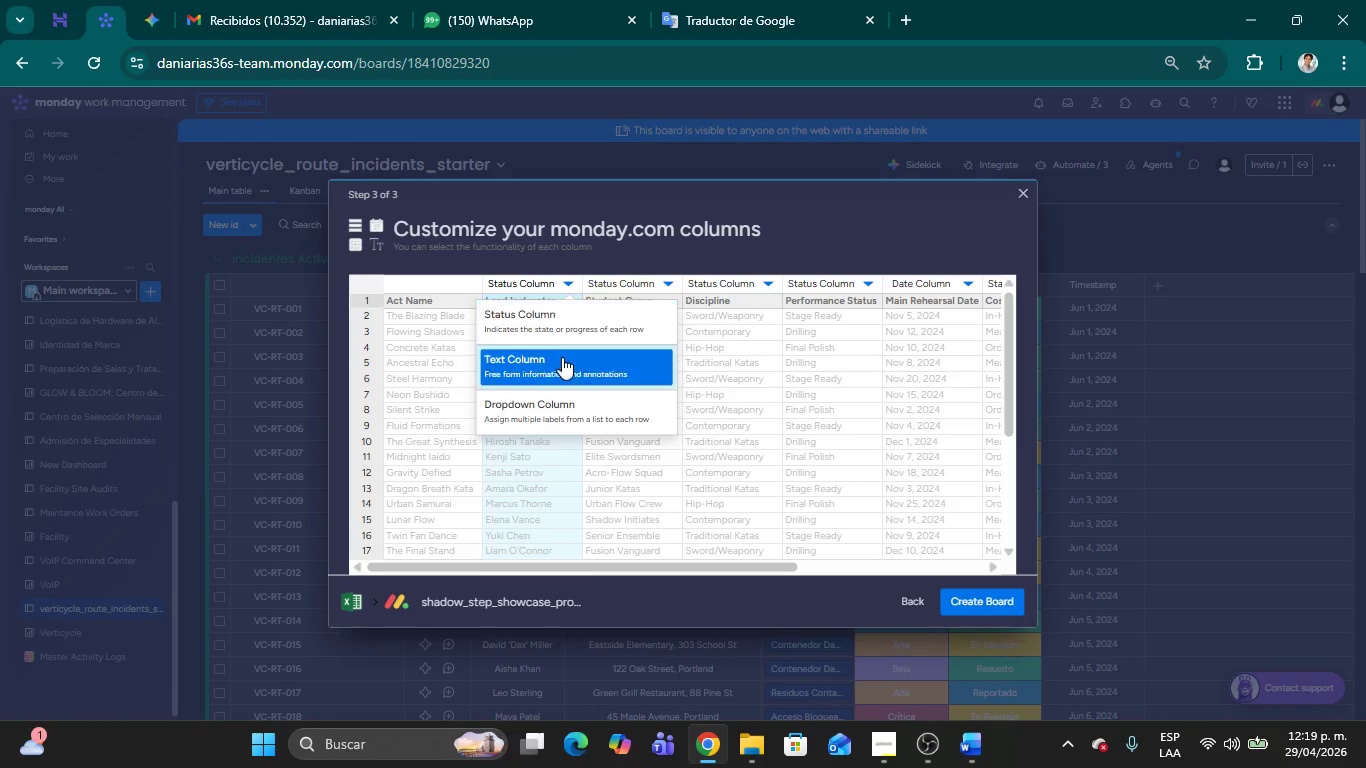 
left_click([561, 362])
 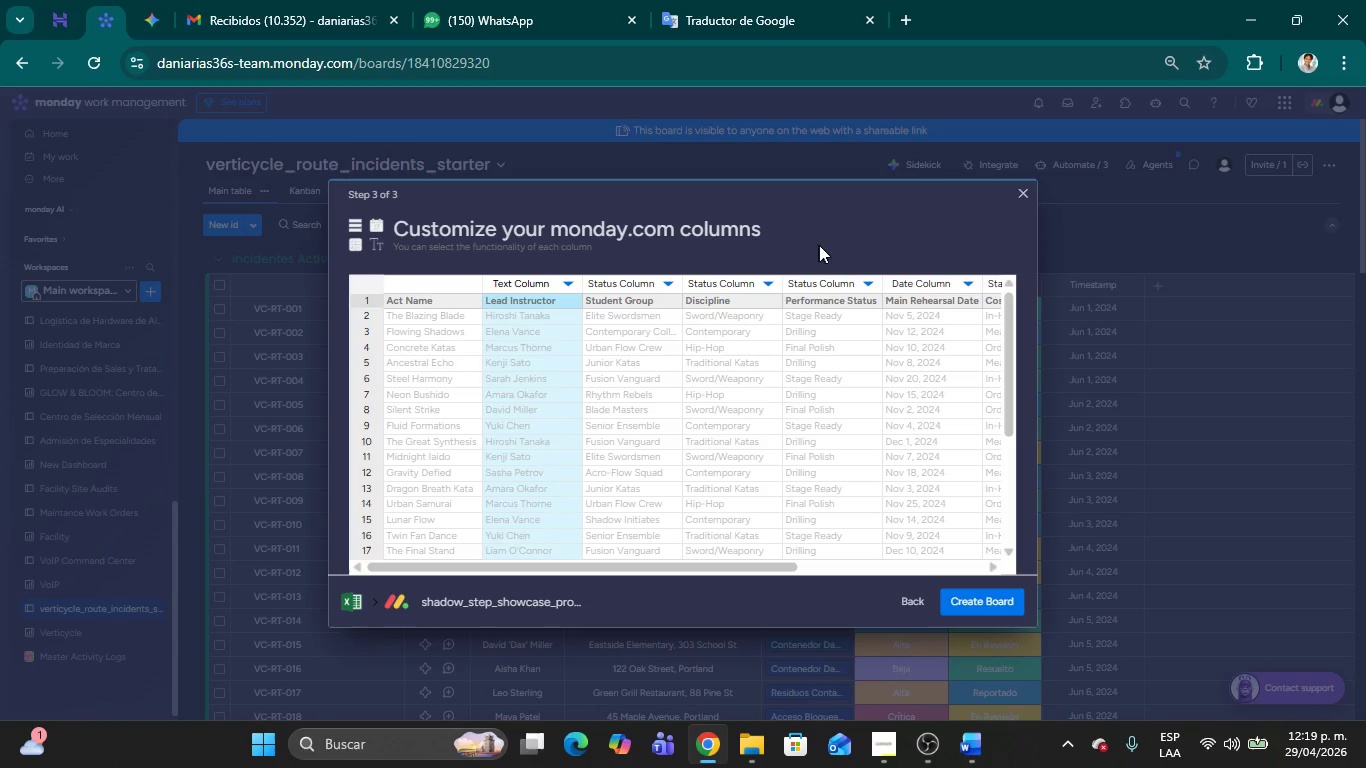 
left_click([825, 245])
 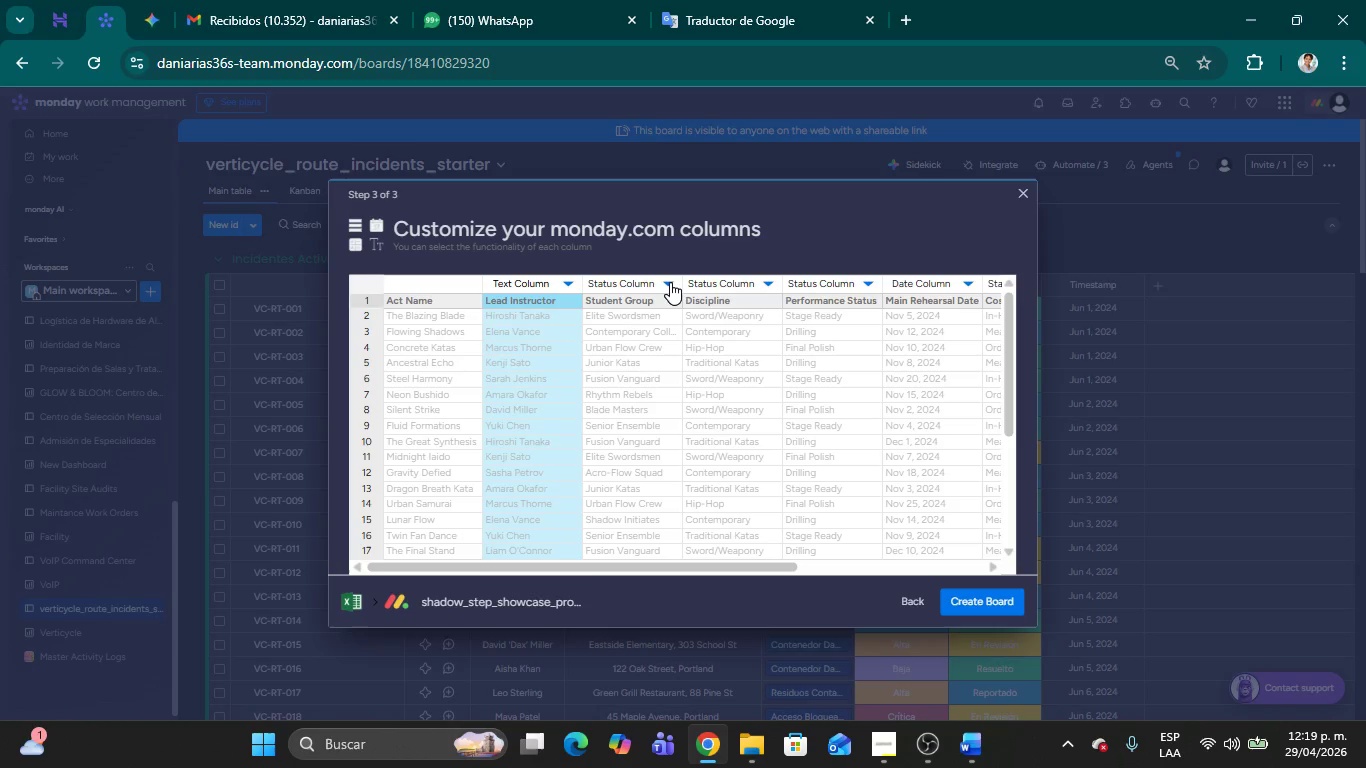 
wait(19.92)
 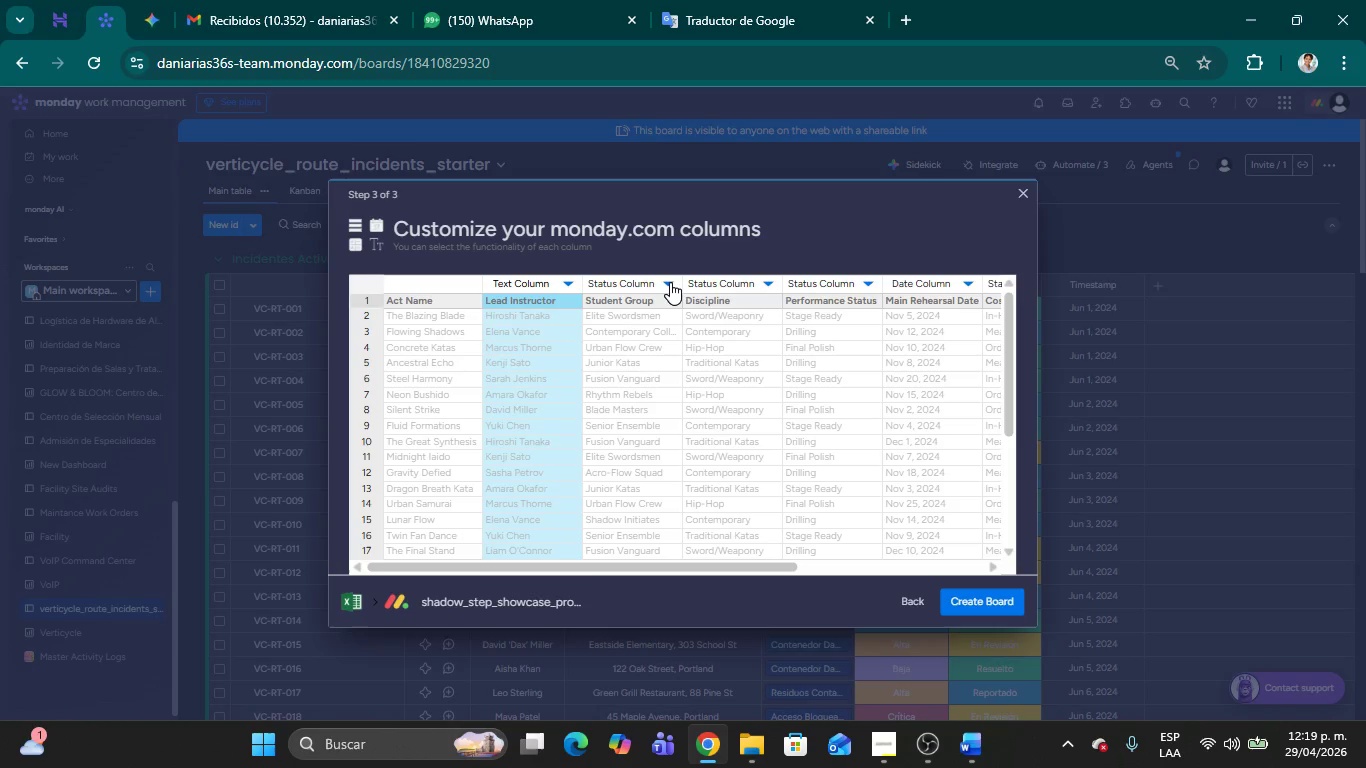 
left_click([670, 282])
 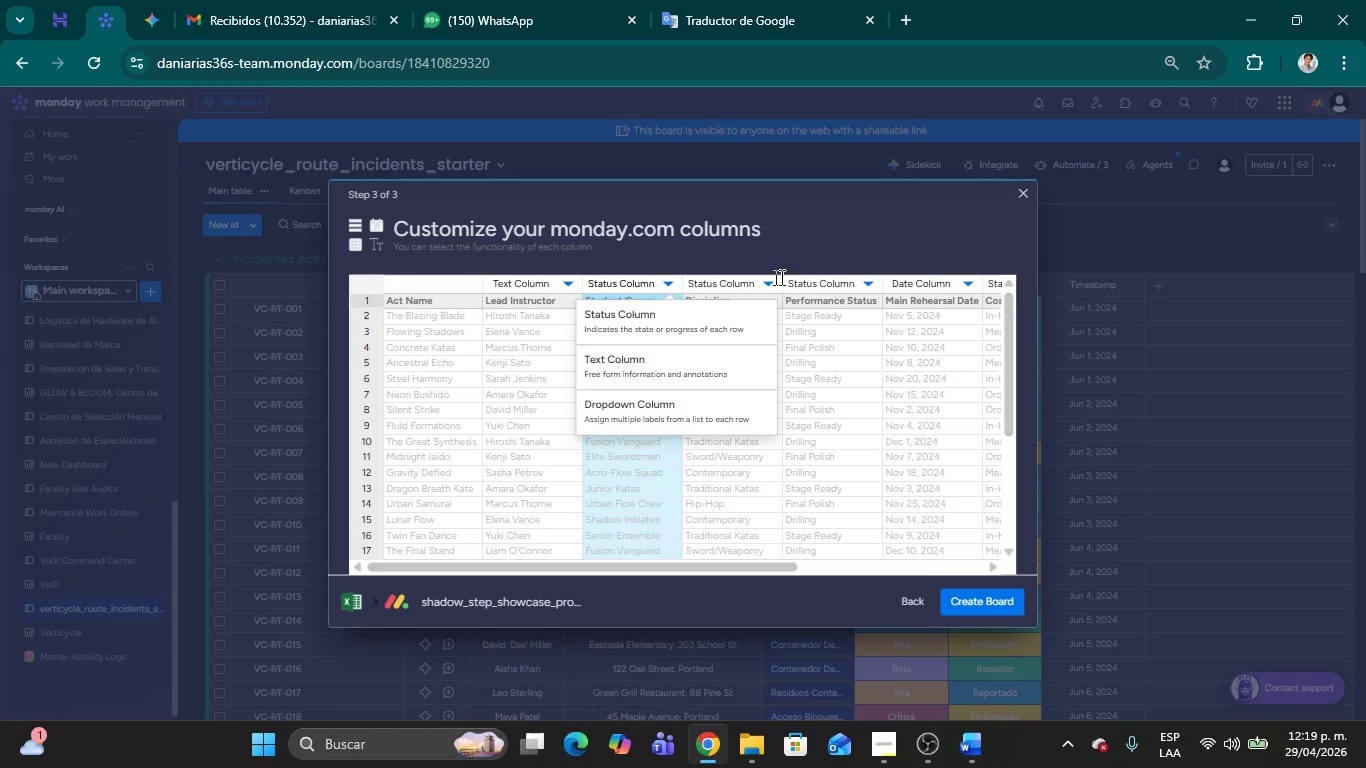 
left_click([828, 237])
 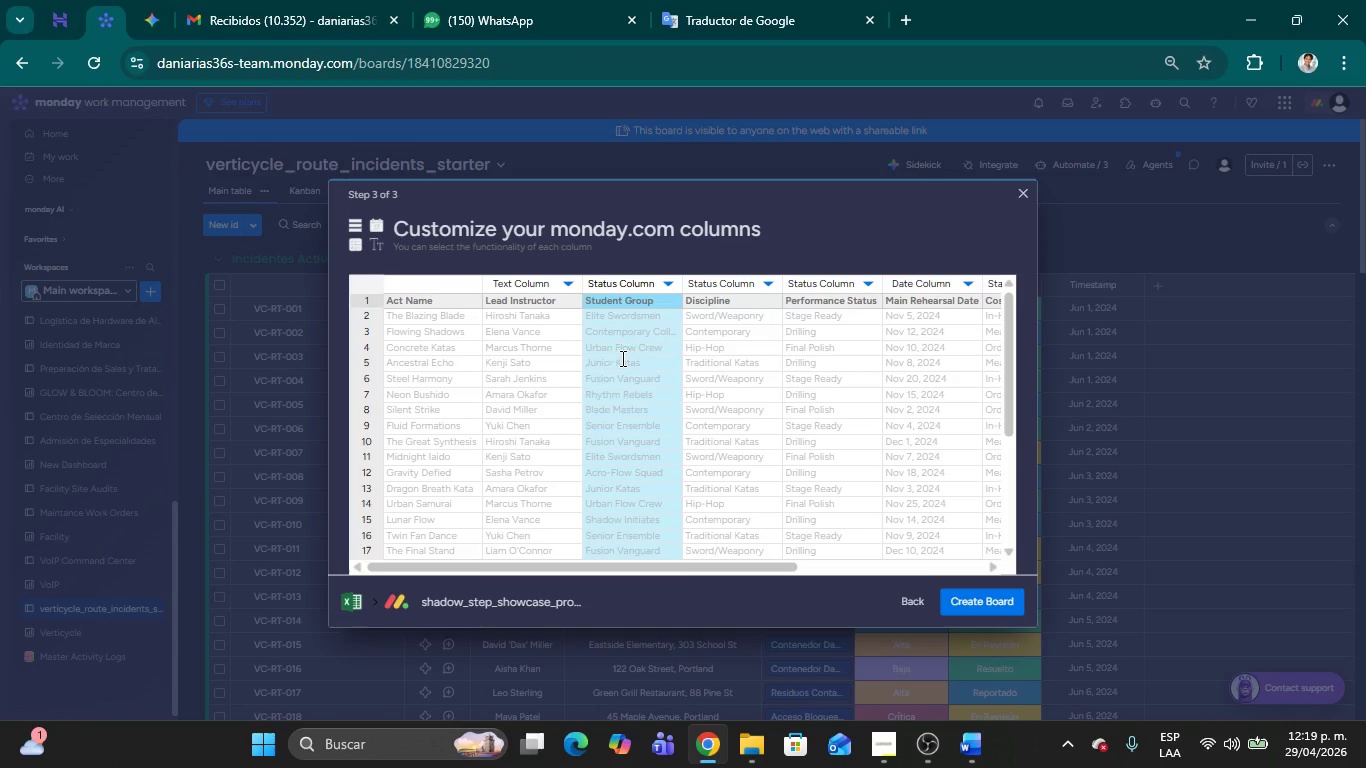 
left_click([885, 741])